 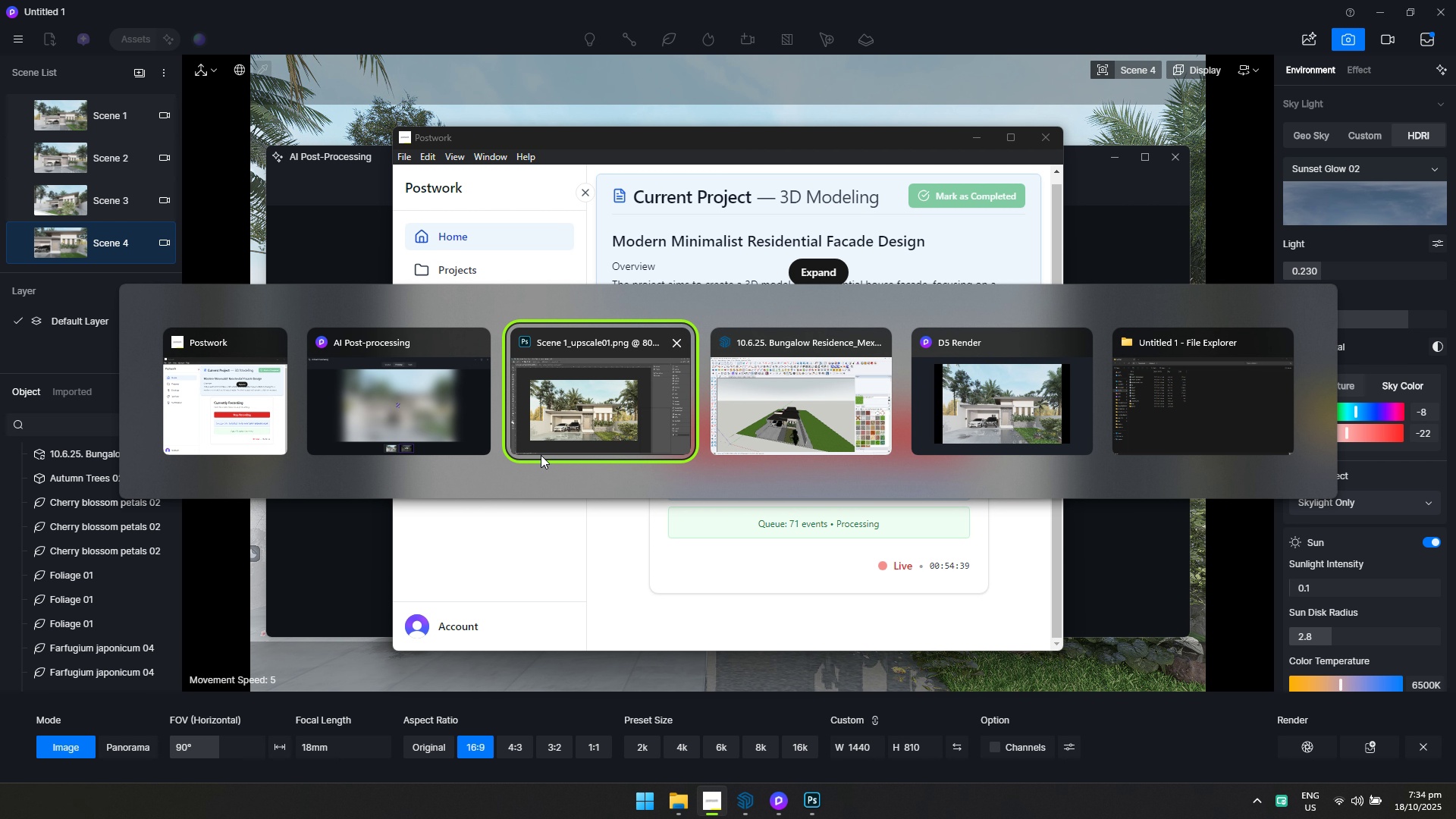 
key(Alt+Tab)
 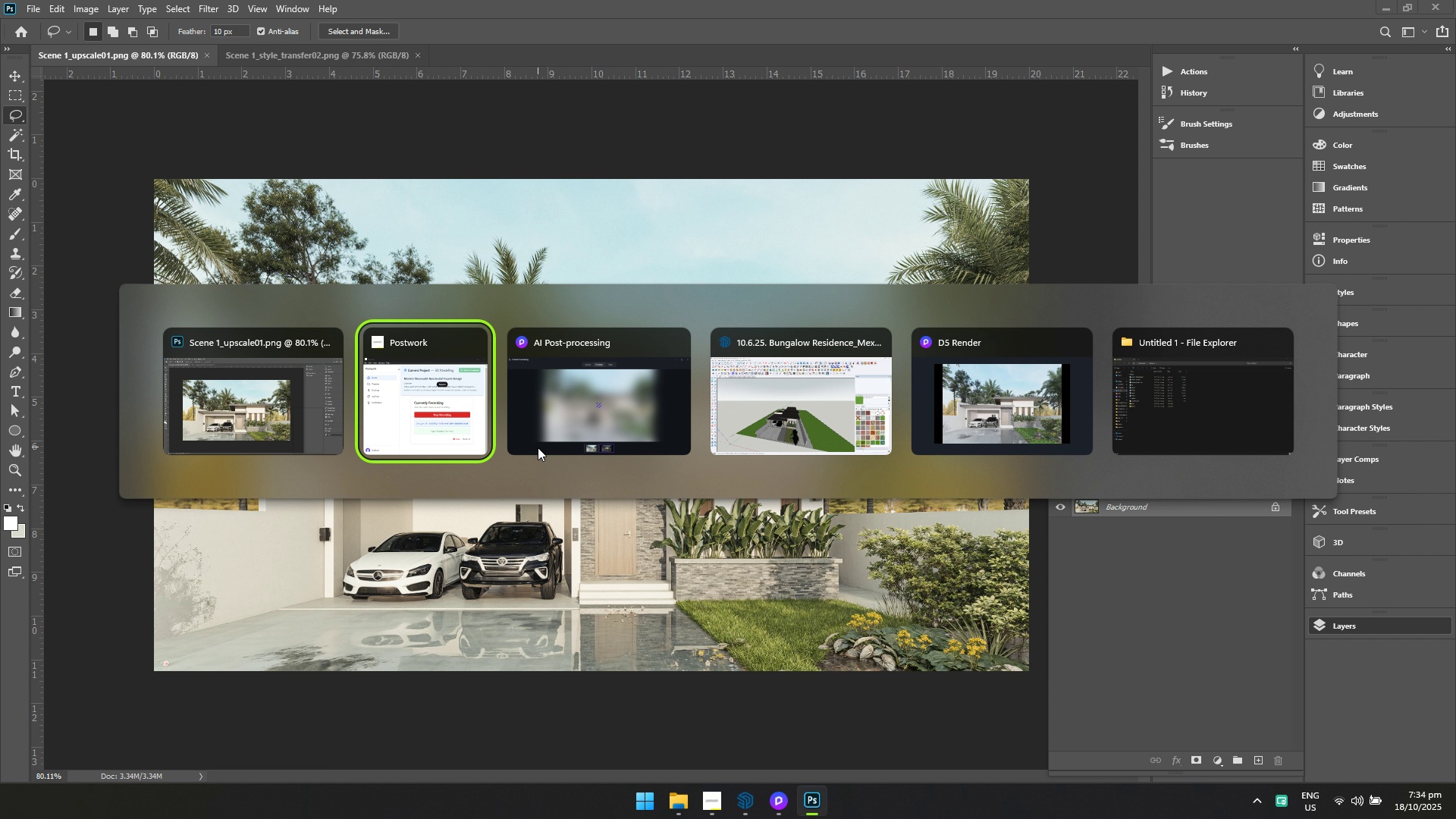 
key(Alt+Tab)
 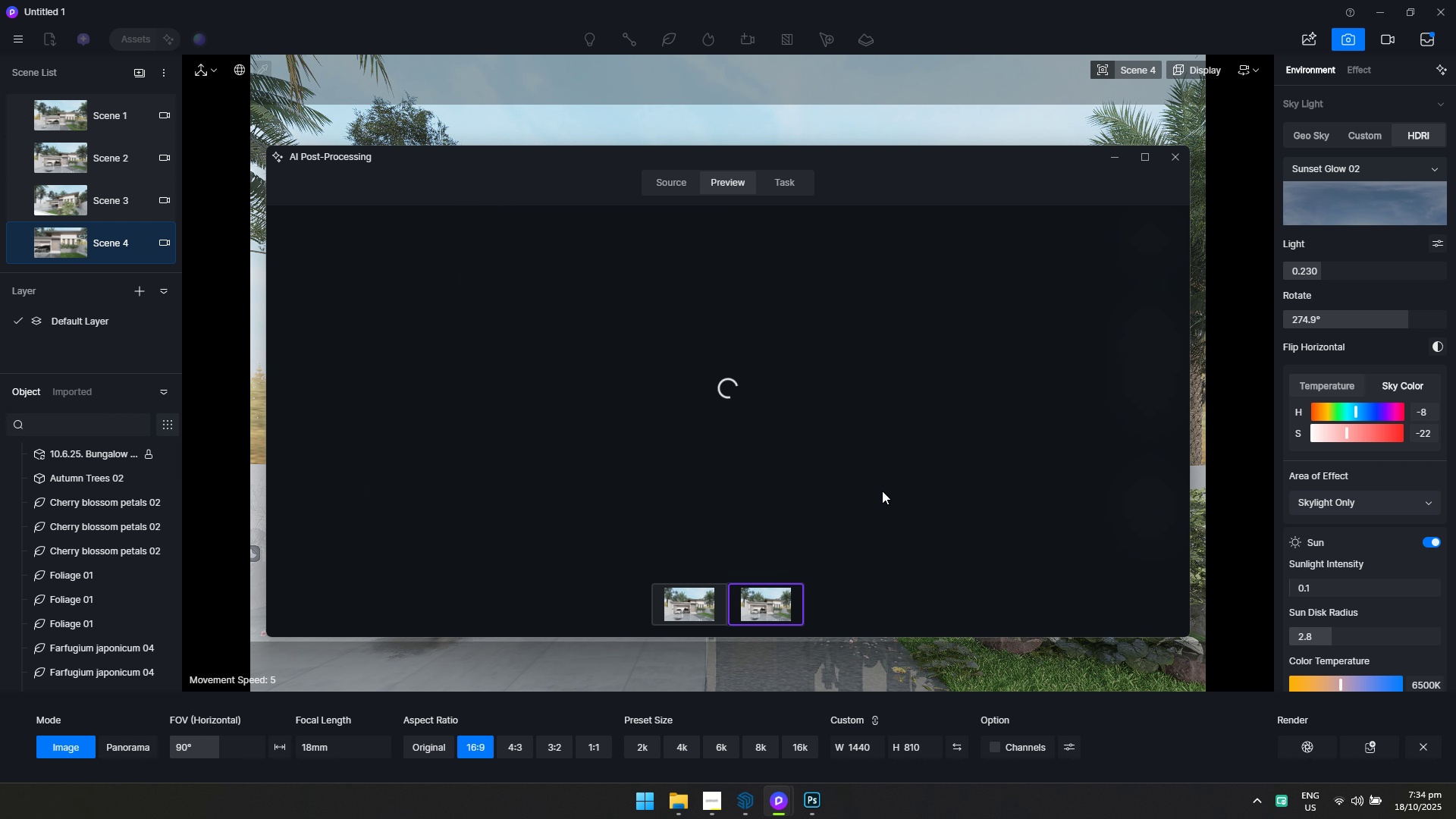 
wait(5.97)
 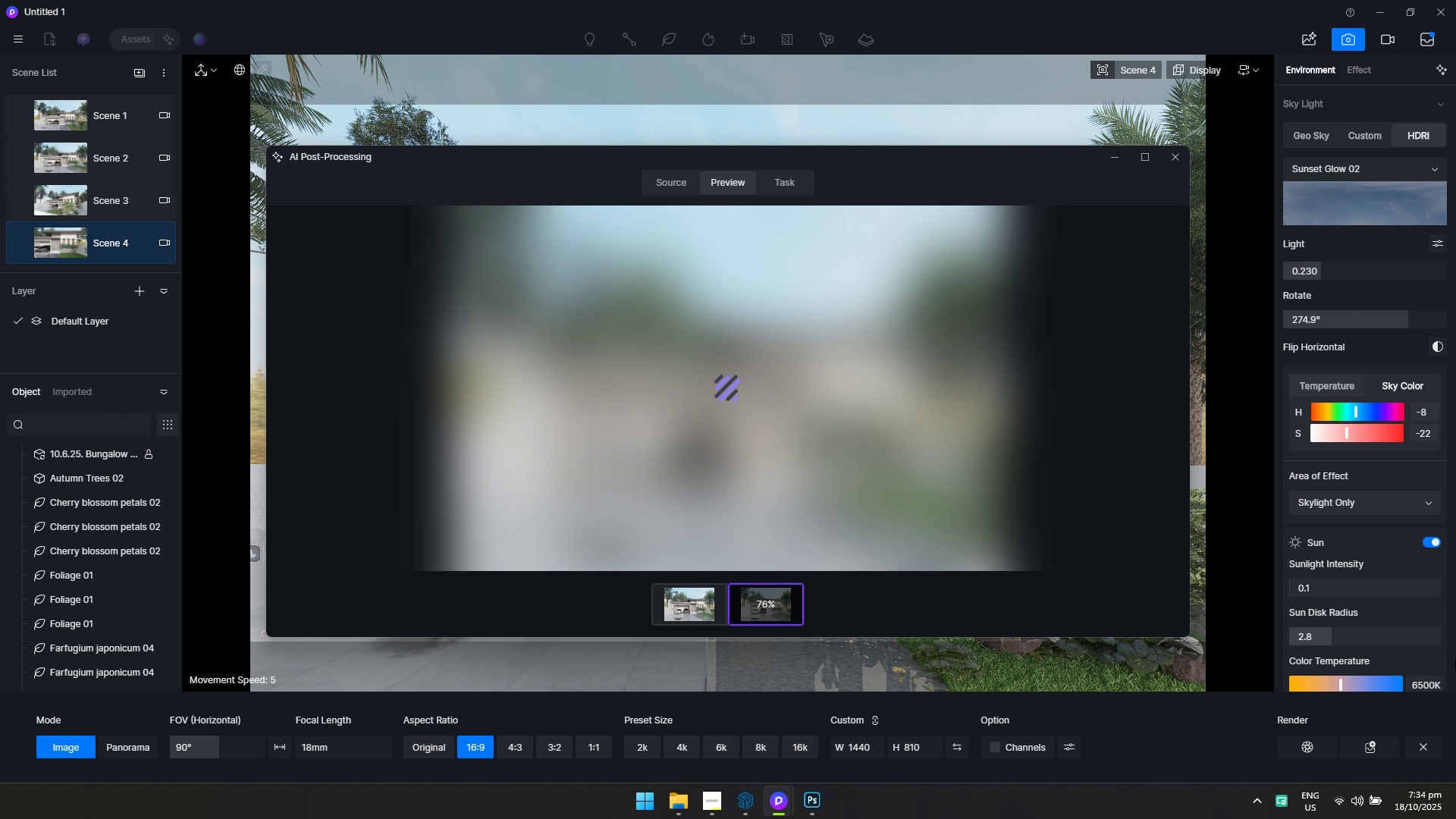 
left_click([718, 796])